 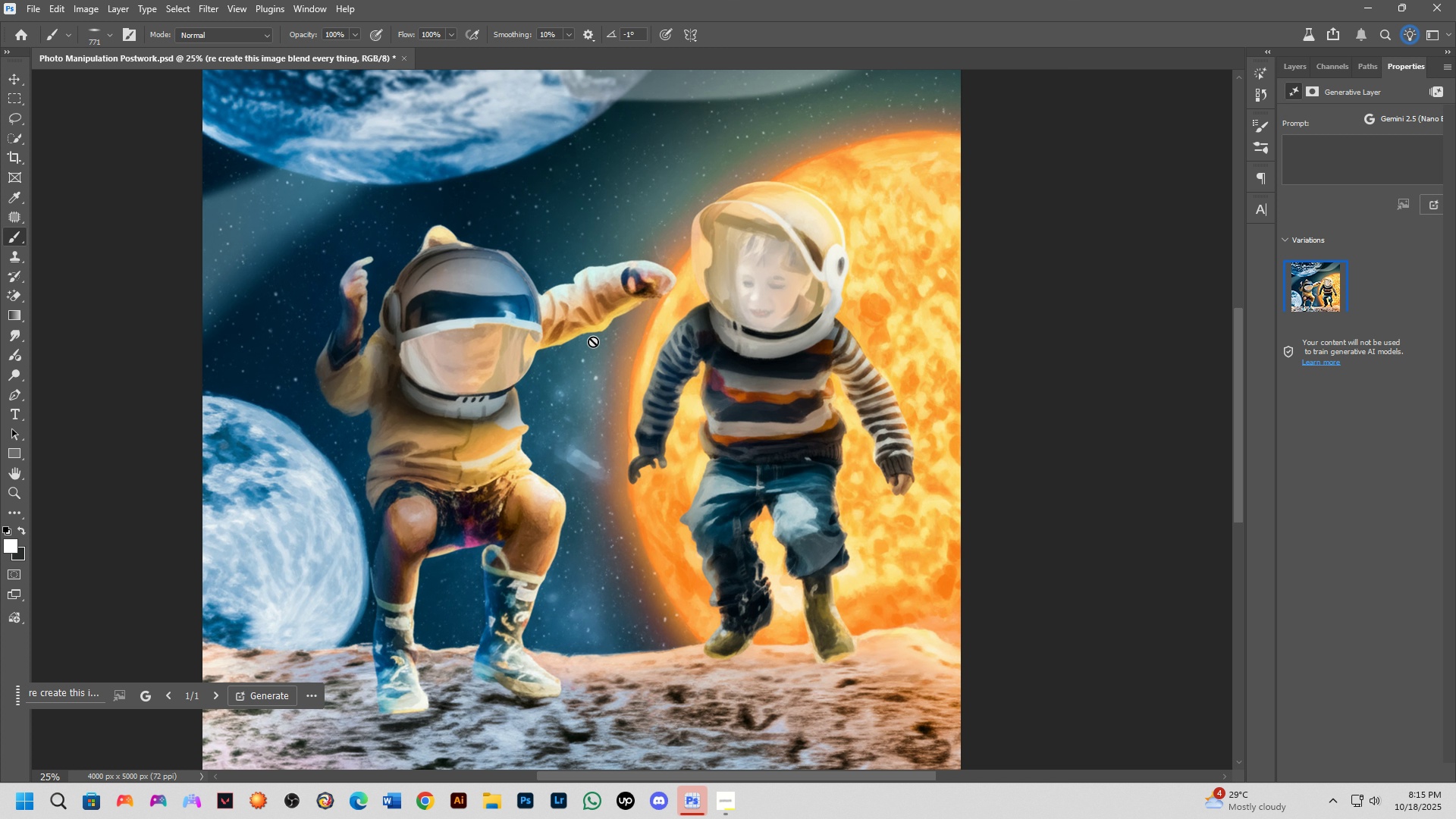 
scroll: coordinate [595, 341], scroll_direction: up, amount: 1.0
 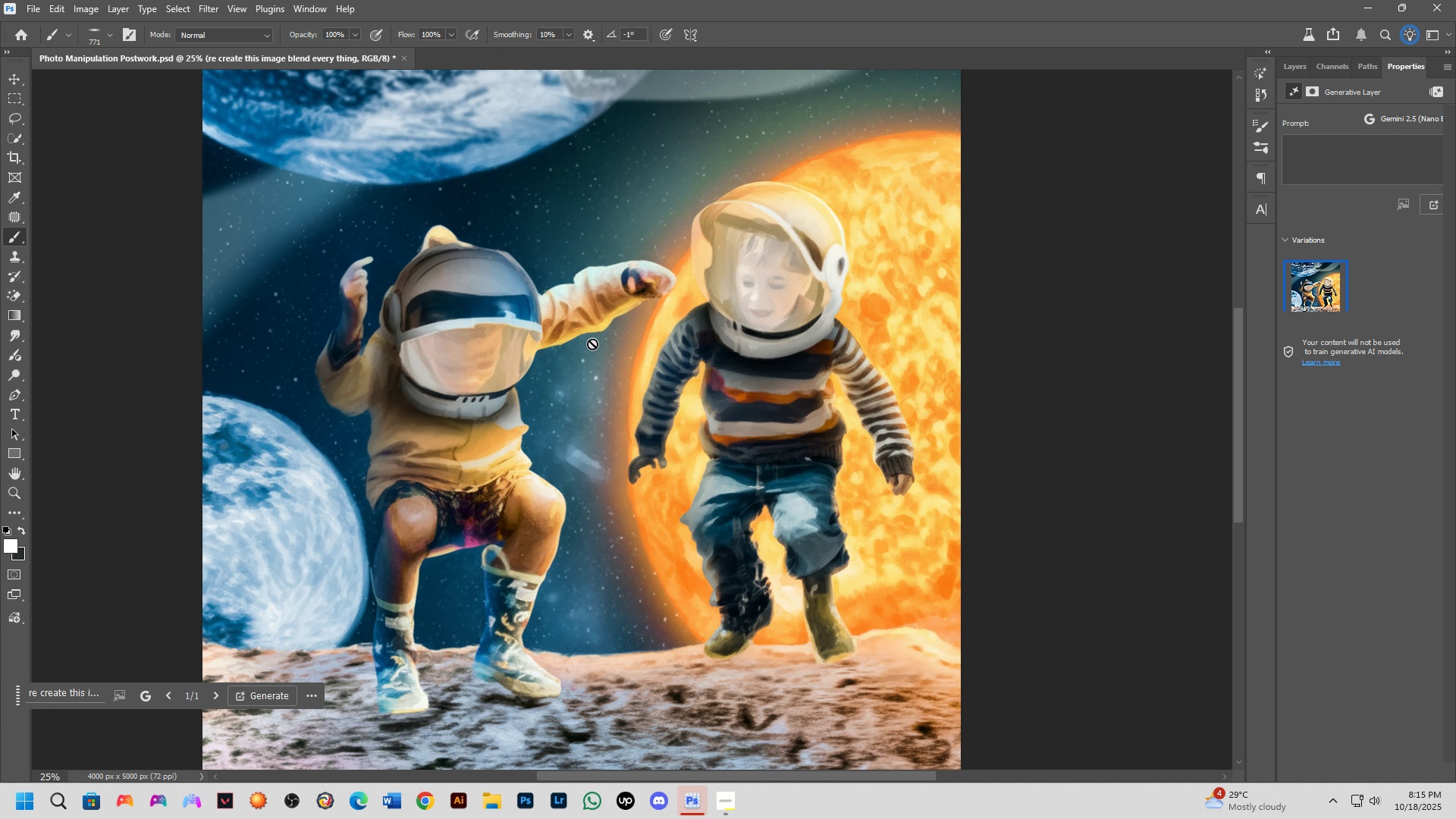 
hold_key(key=ShiftLeft, duration=0.41)
scroll: coordinate [739, 249], scroll_direction: up, amount: 2.0
 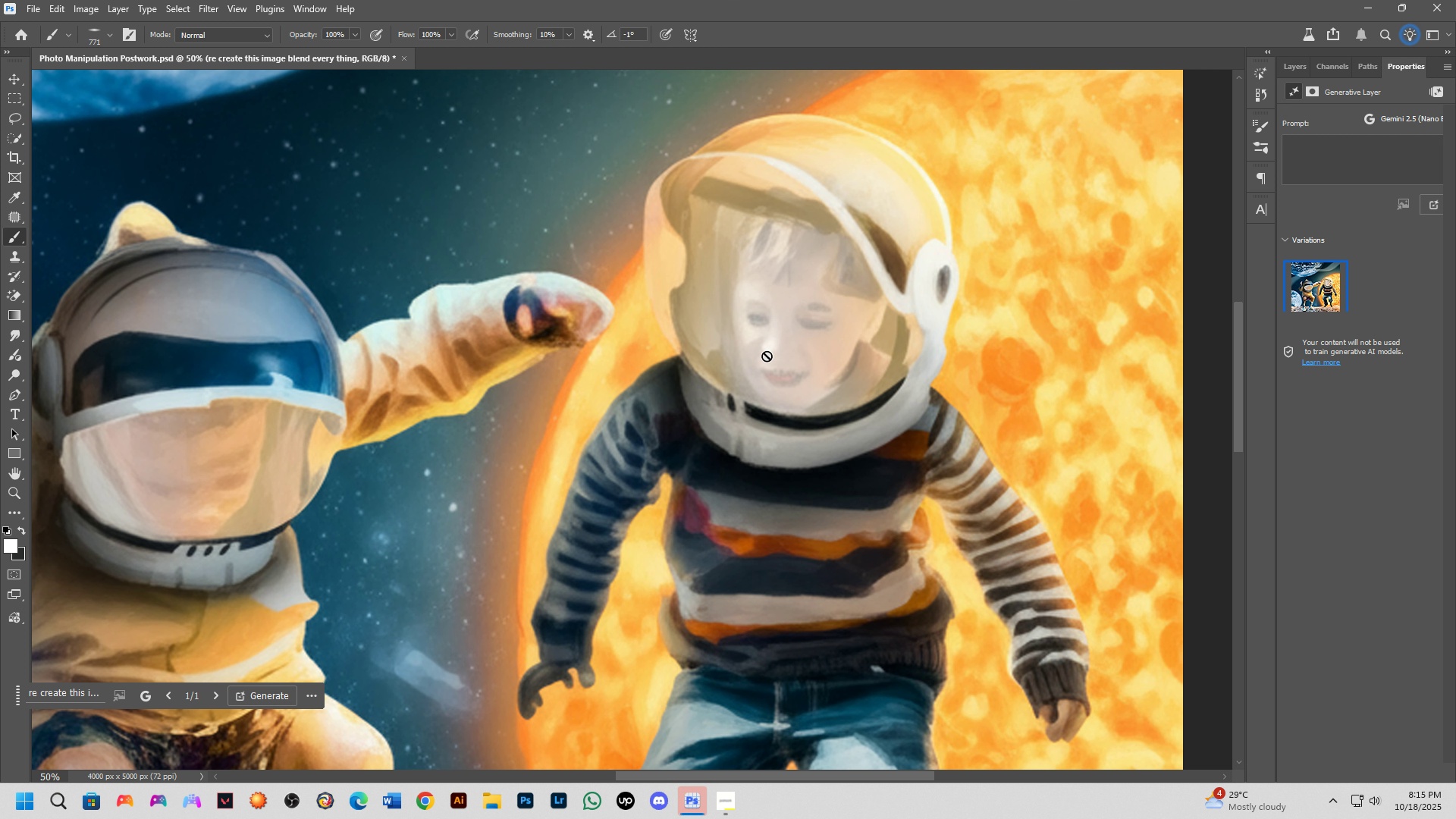 
hold_key(key=ShiftLeft, duration=0.51)
scroll: coordinate [767, 358], scroll_direction: down, amount: 4.0
 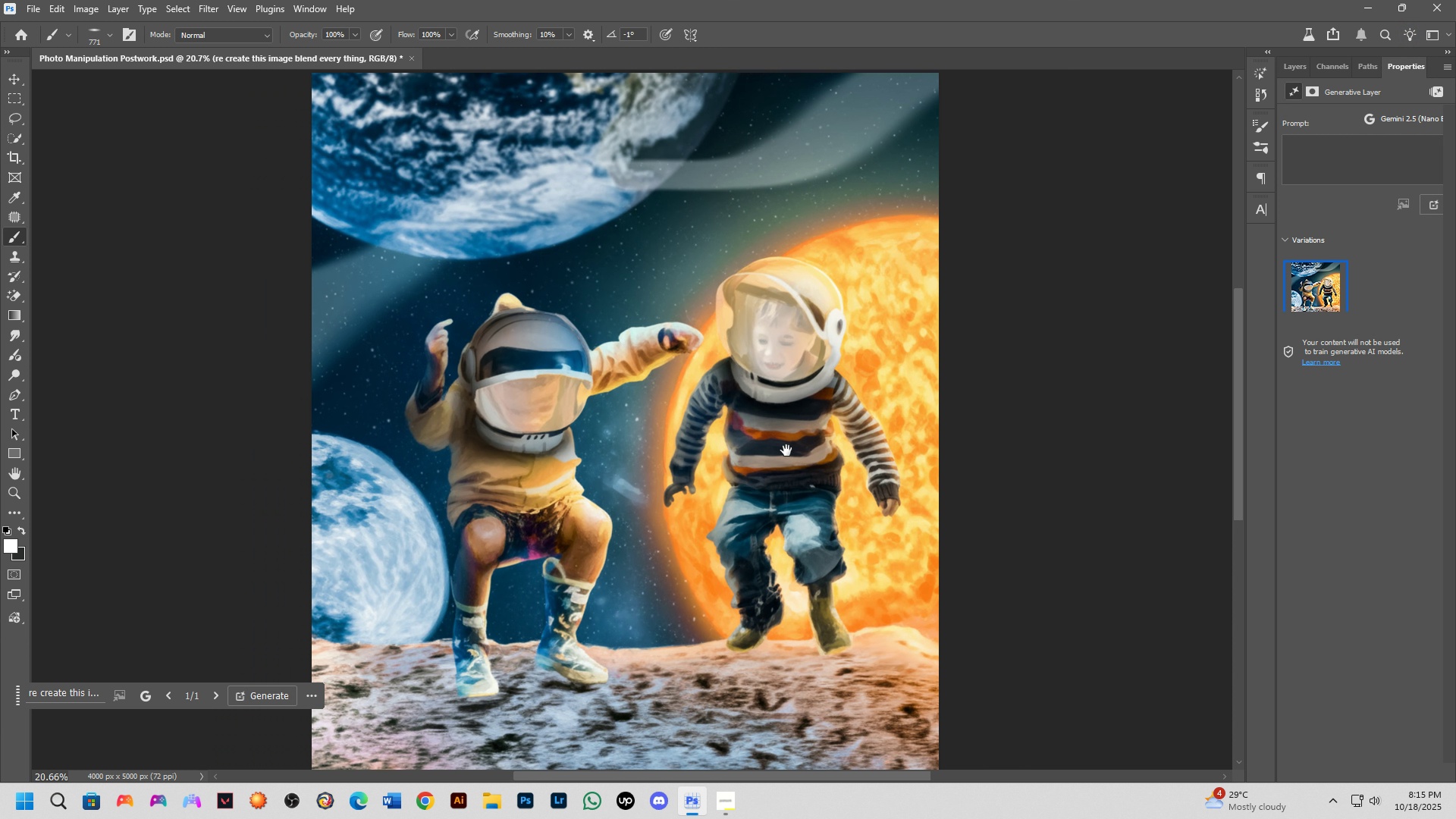 
hold_key(key=Space, duration=1.47)
 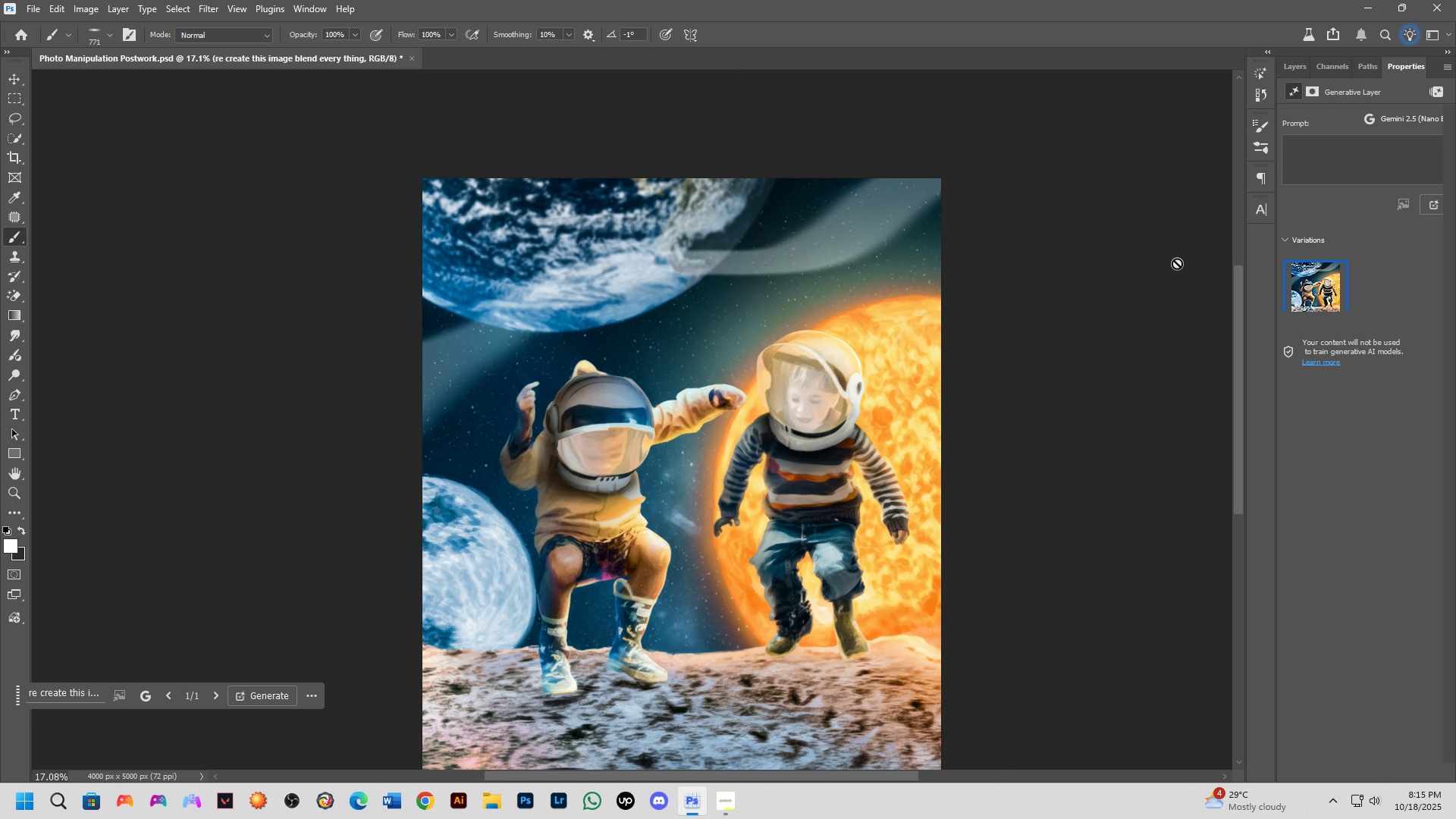 
left_click_drag(start_coordinate=[786, 469], to_coordinate=[821, 513])
 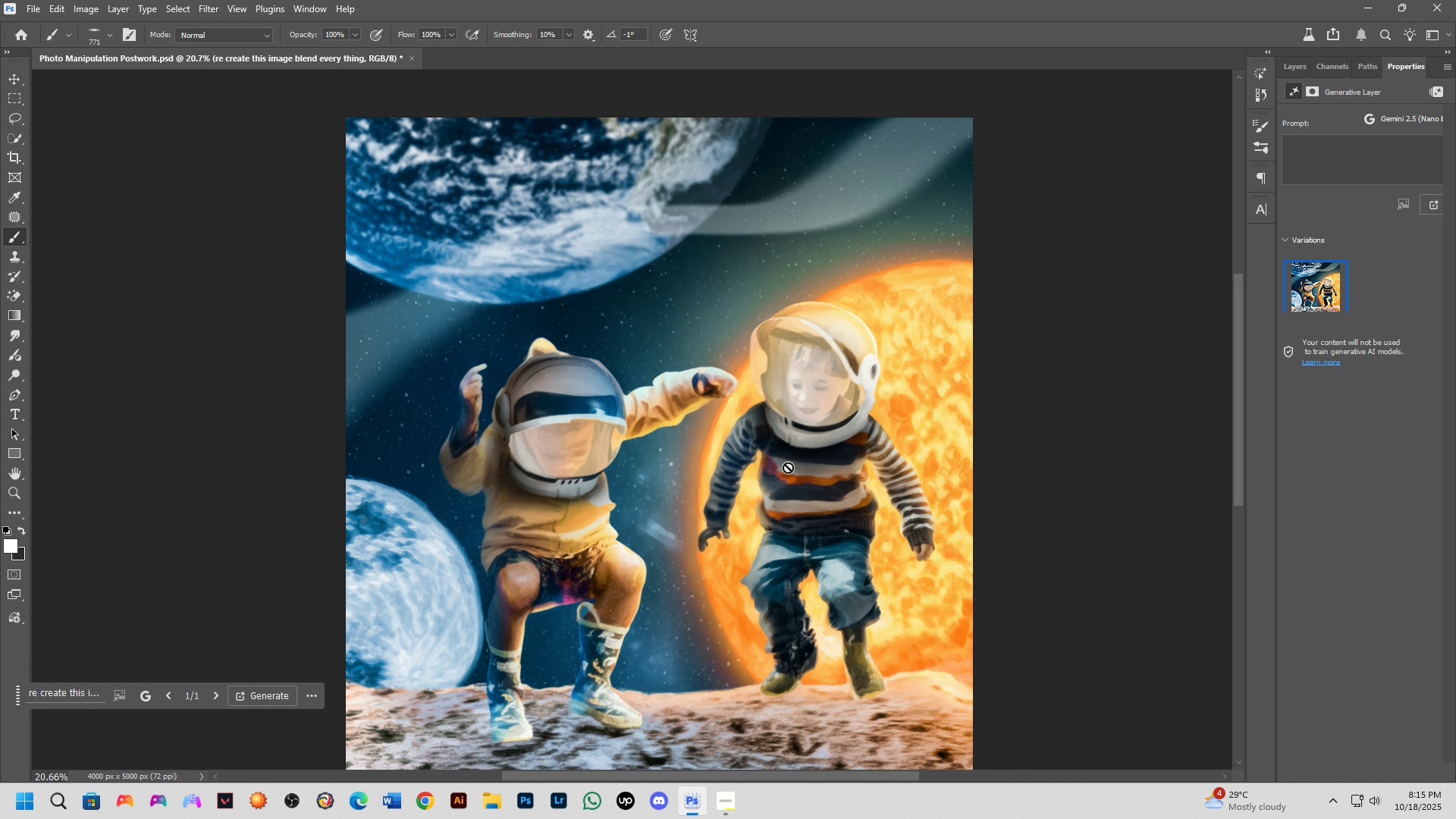 
scroll: coordinate [787, 464], scroll_direction: down, amount: 2.0
 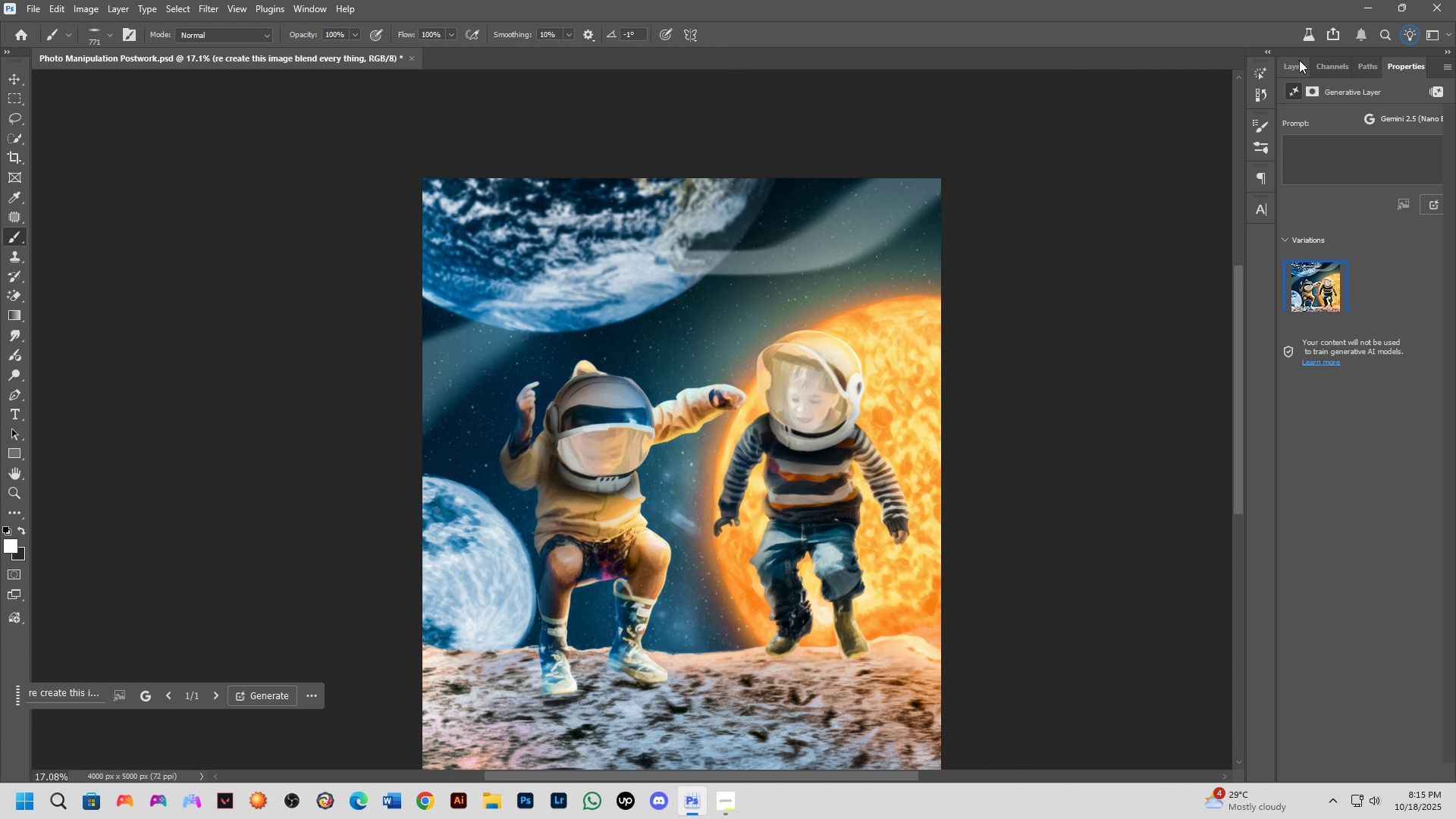 
left_click([1299, 60])
 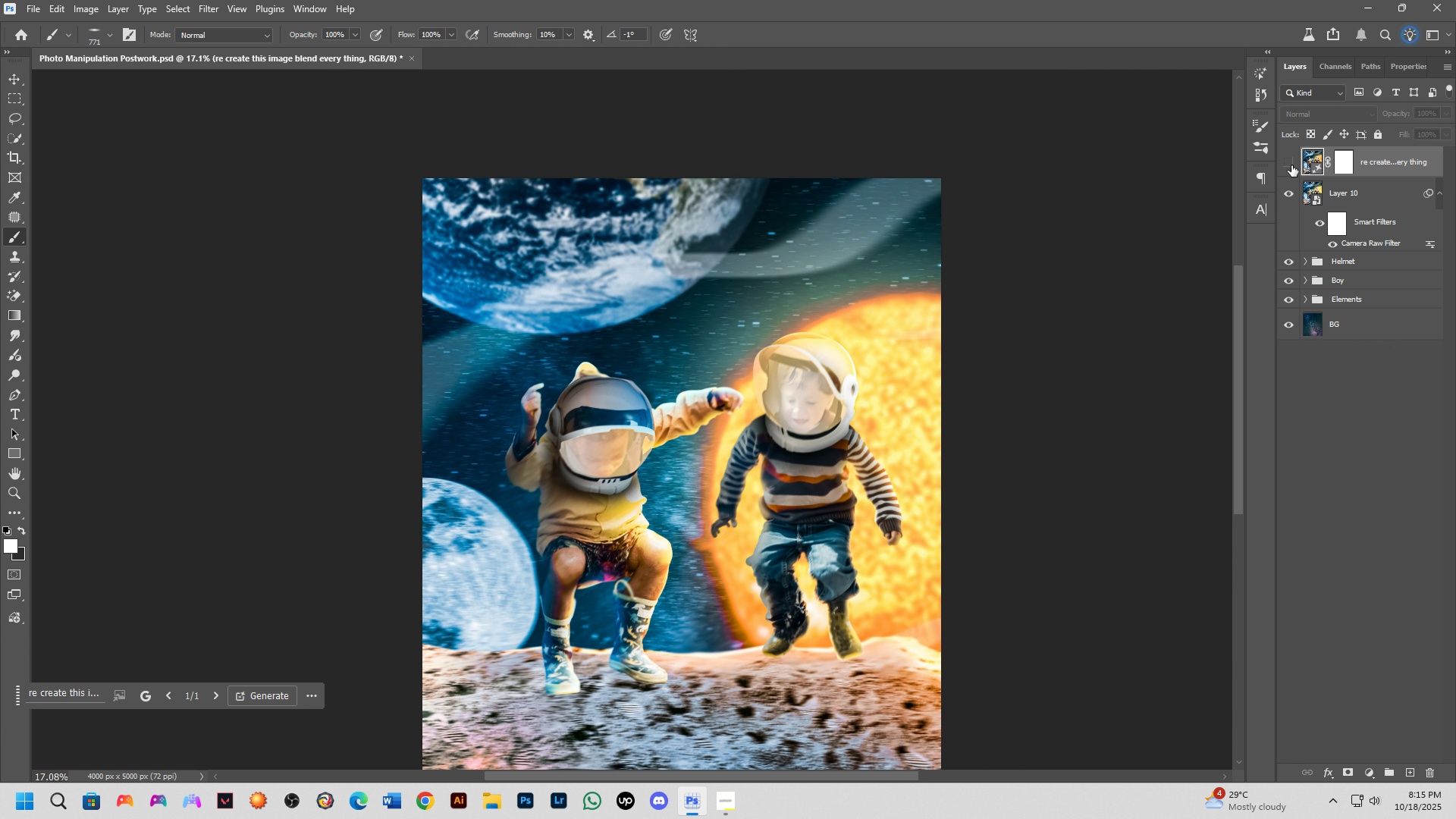 
double_click([1291, 165])
 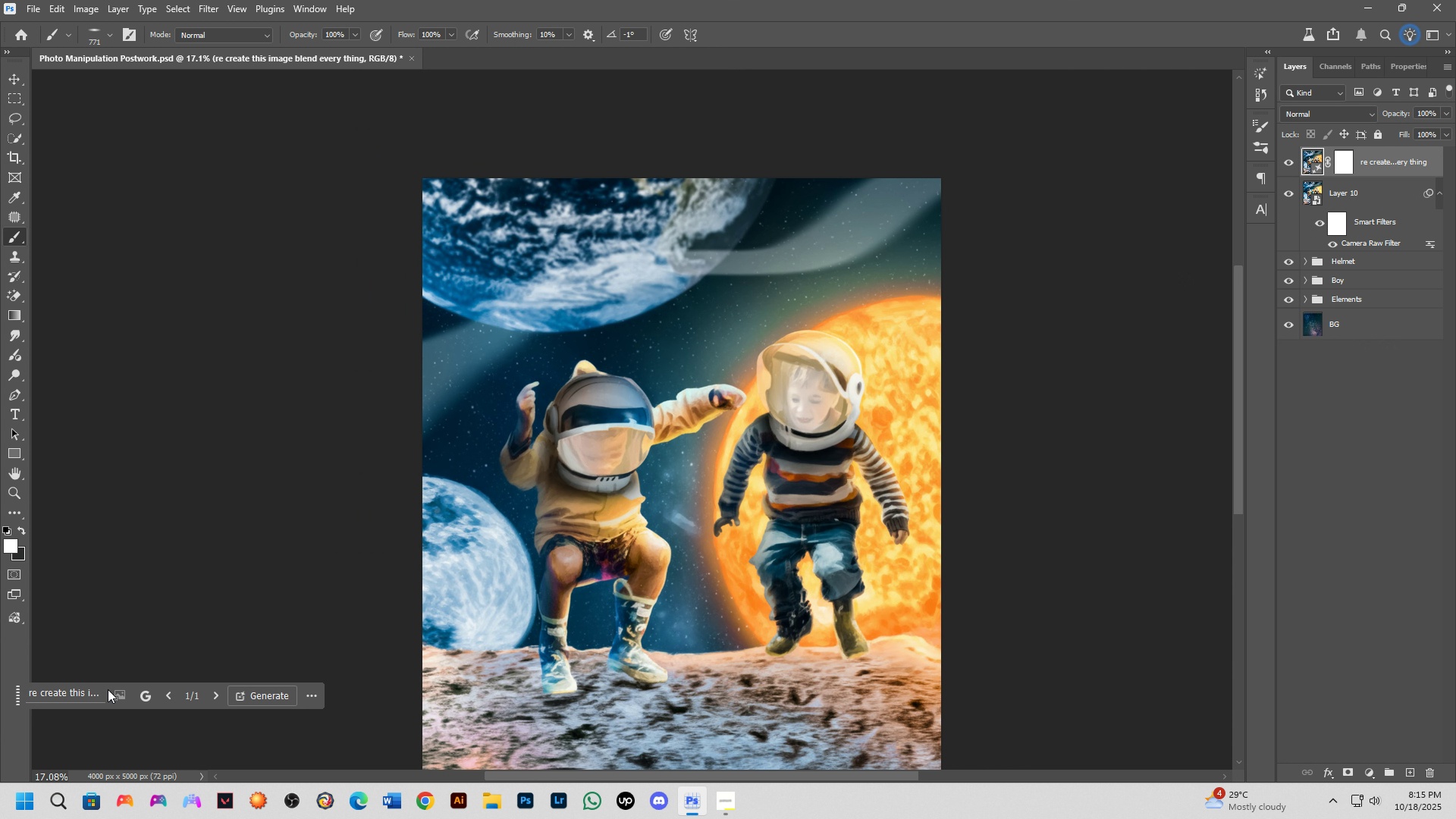 
key(Control+ControlLeft)
 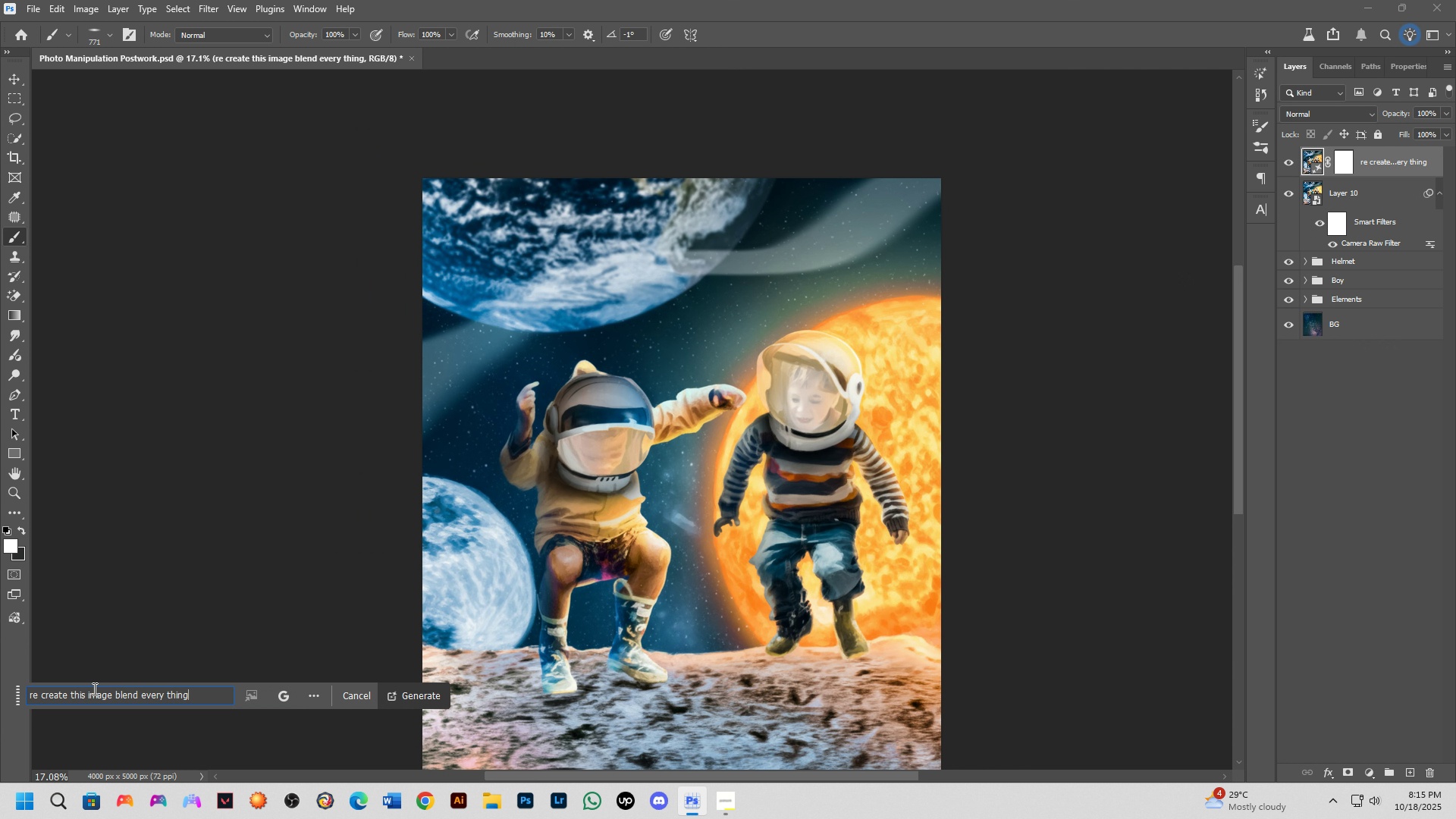 
key(Control+A)
 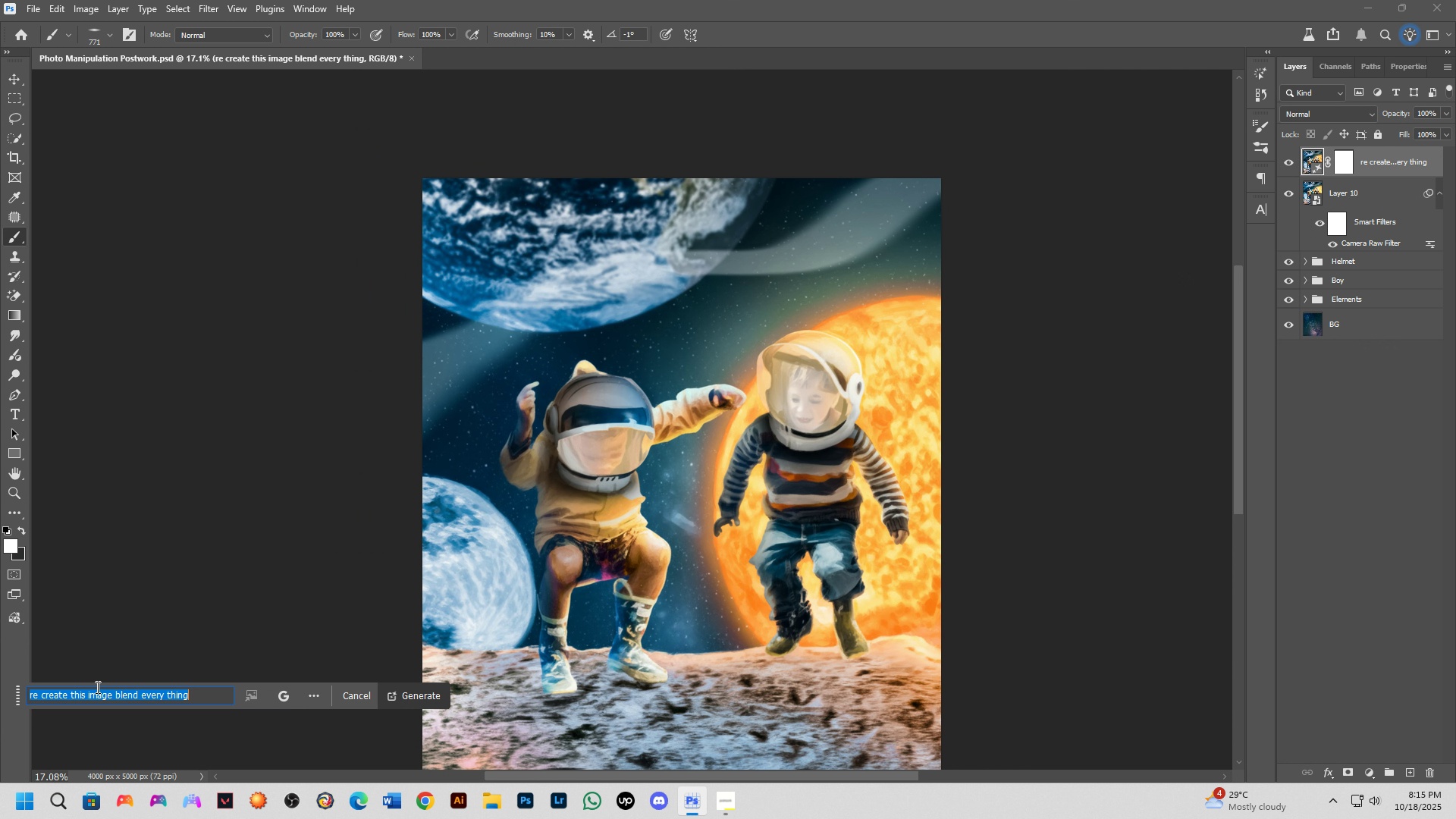 
key(Control+C)
 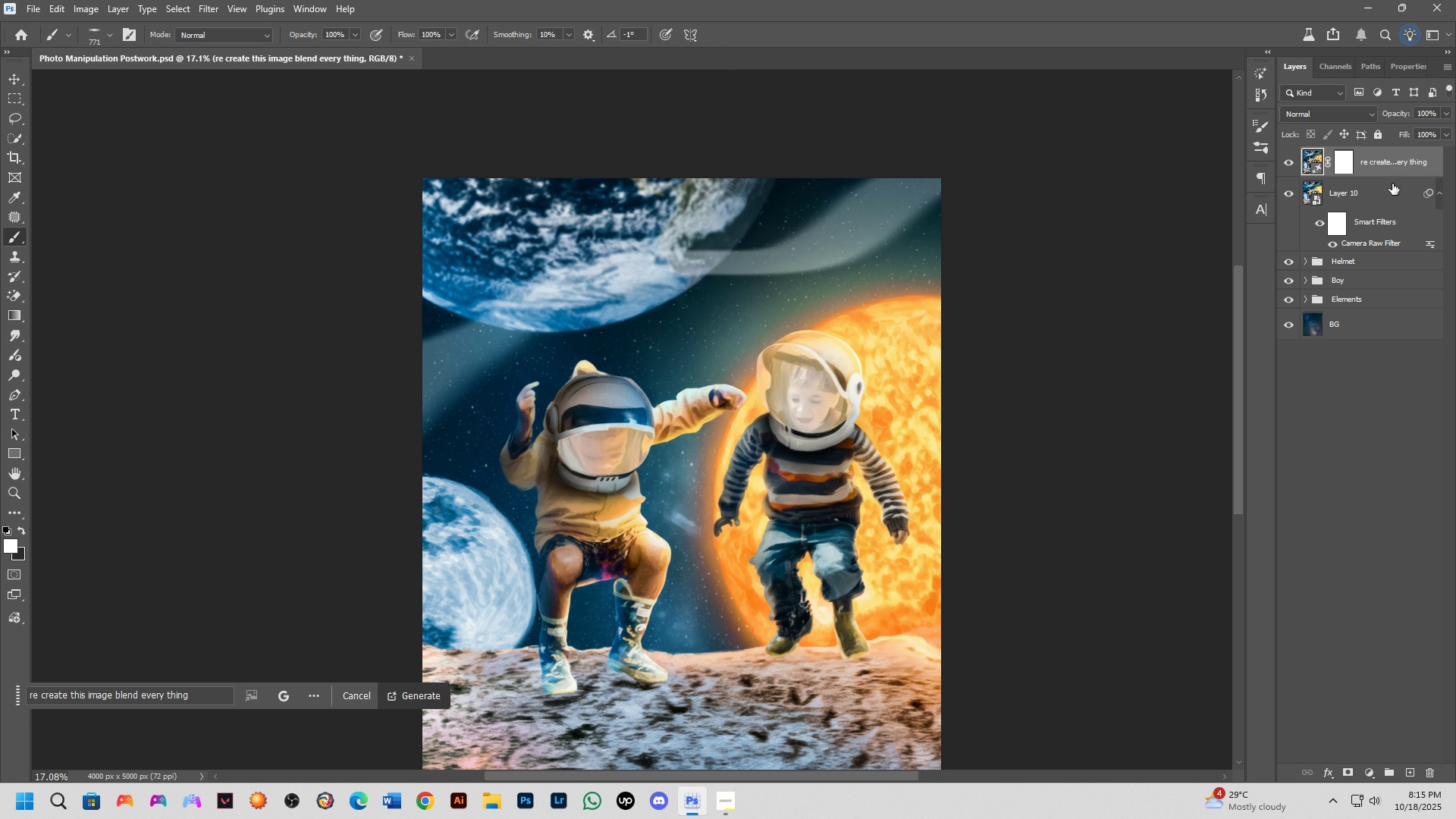 
double_click([1405, 169])
 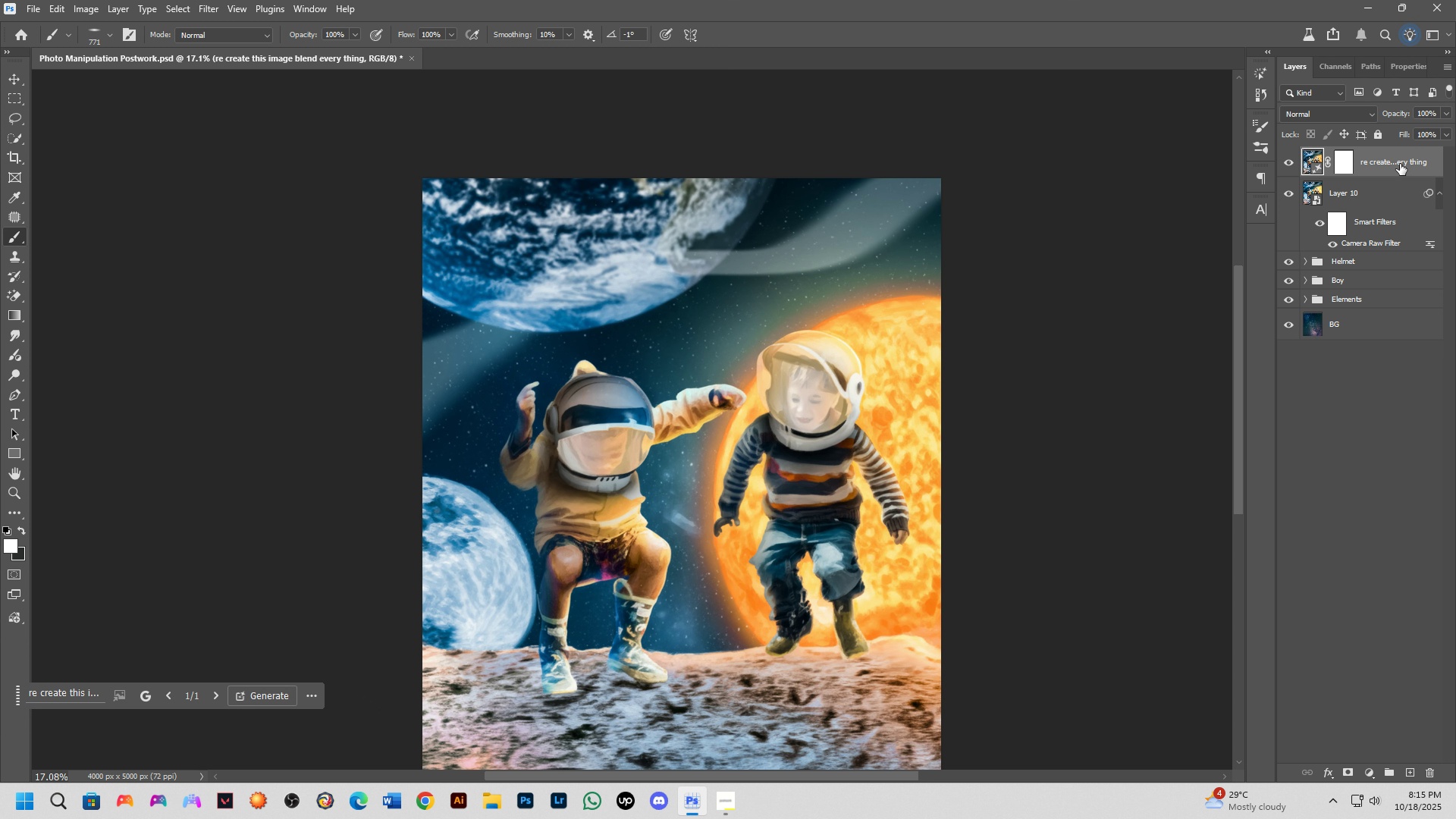 
key(Backspace)
 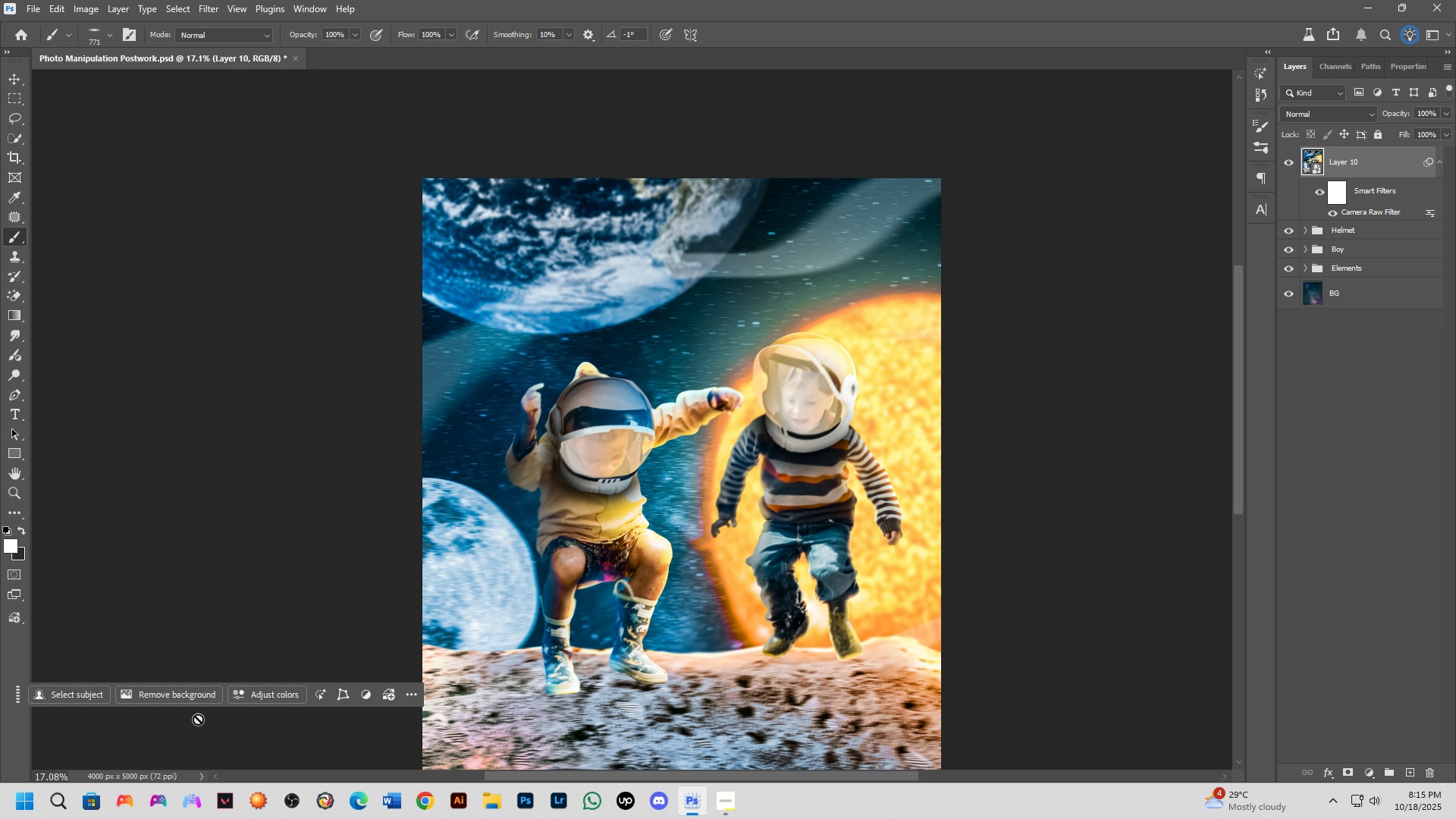 
key(Control+A)
 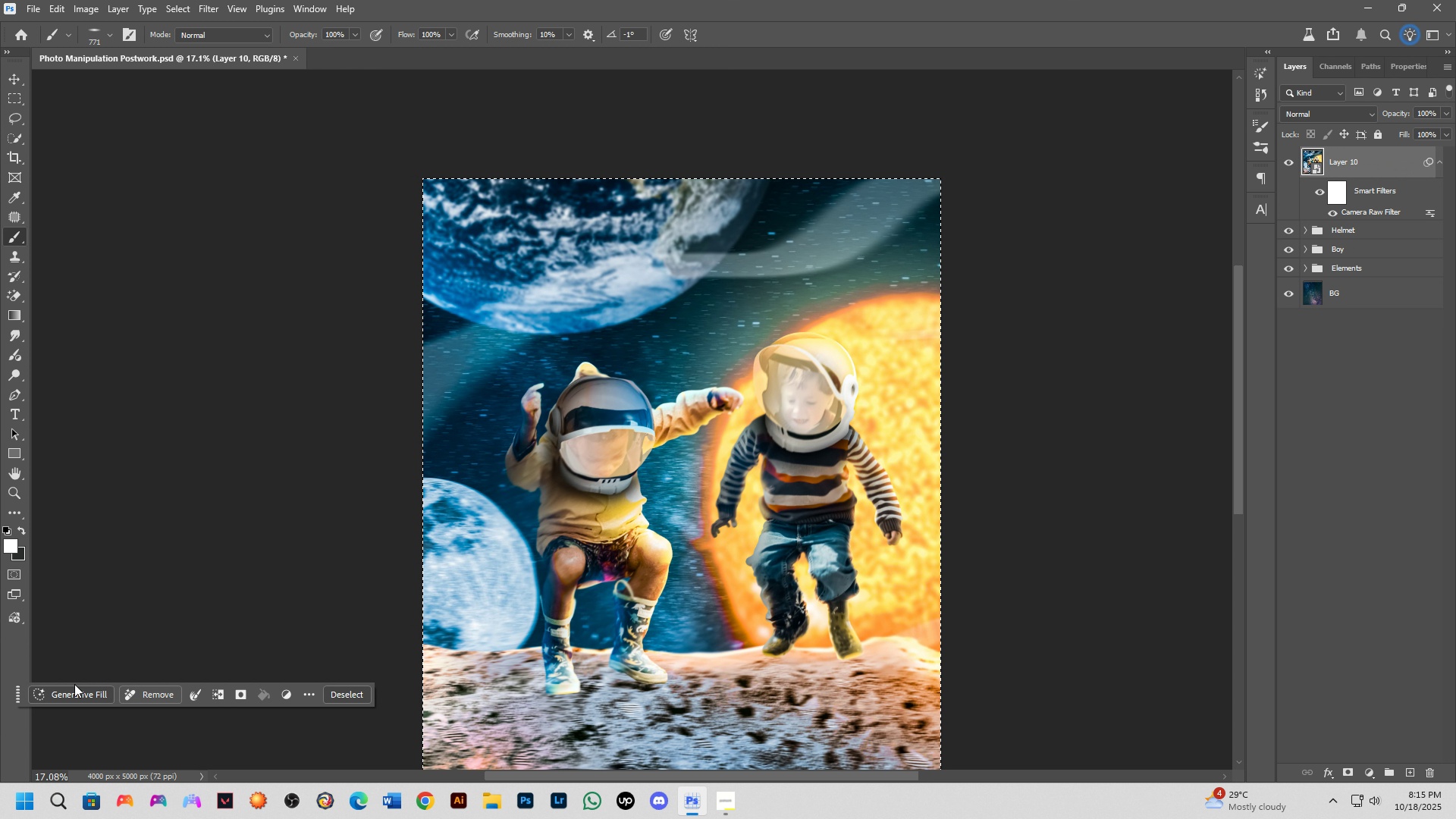 
left_click([75, 698])
 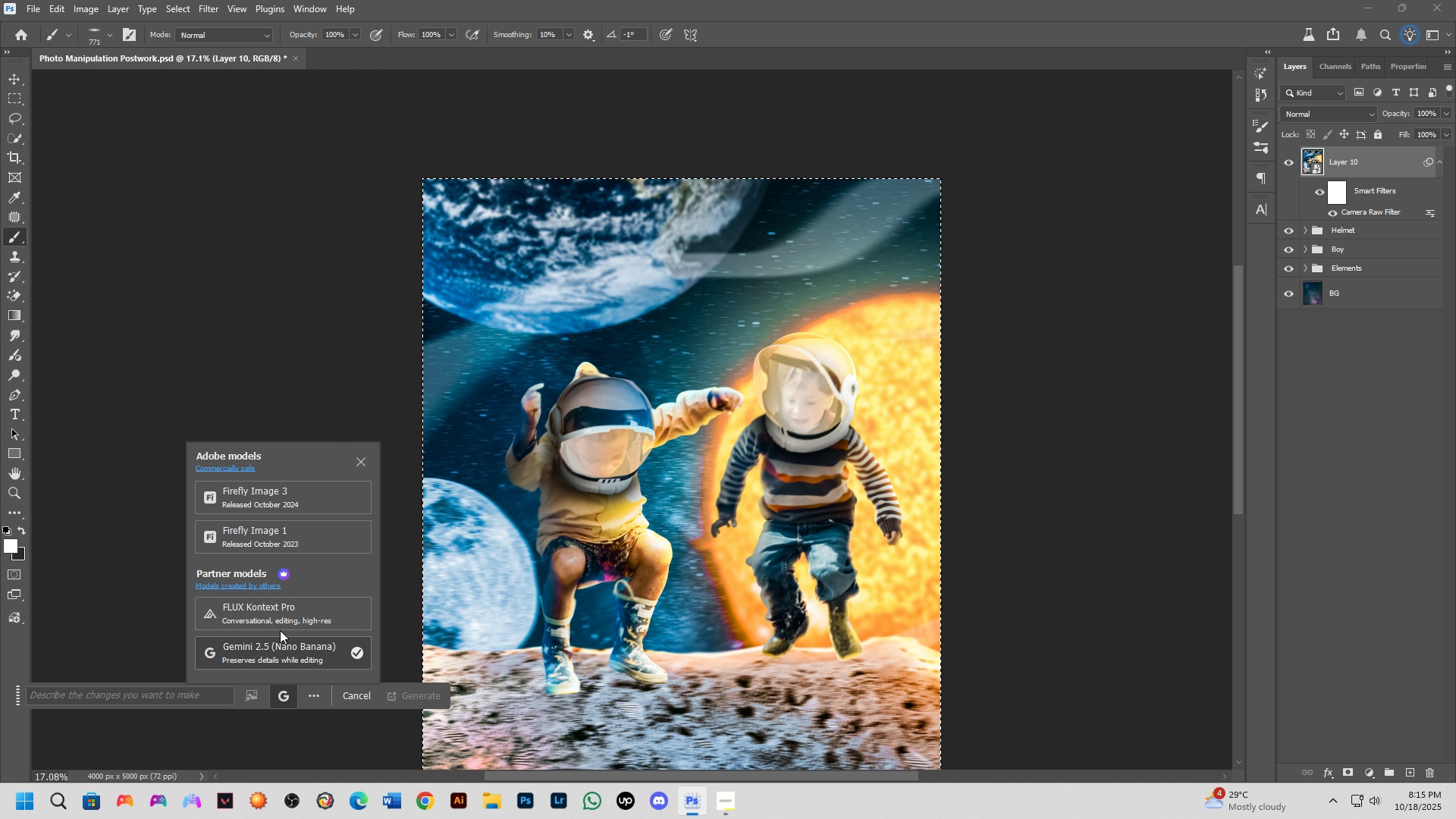 
double_click([279, 619])
 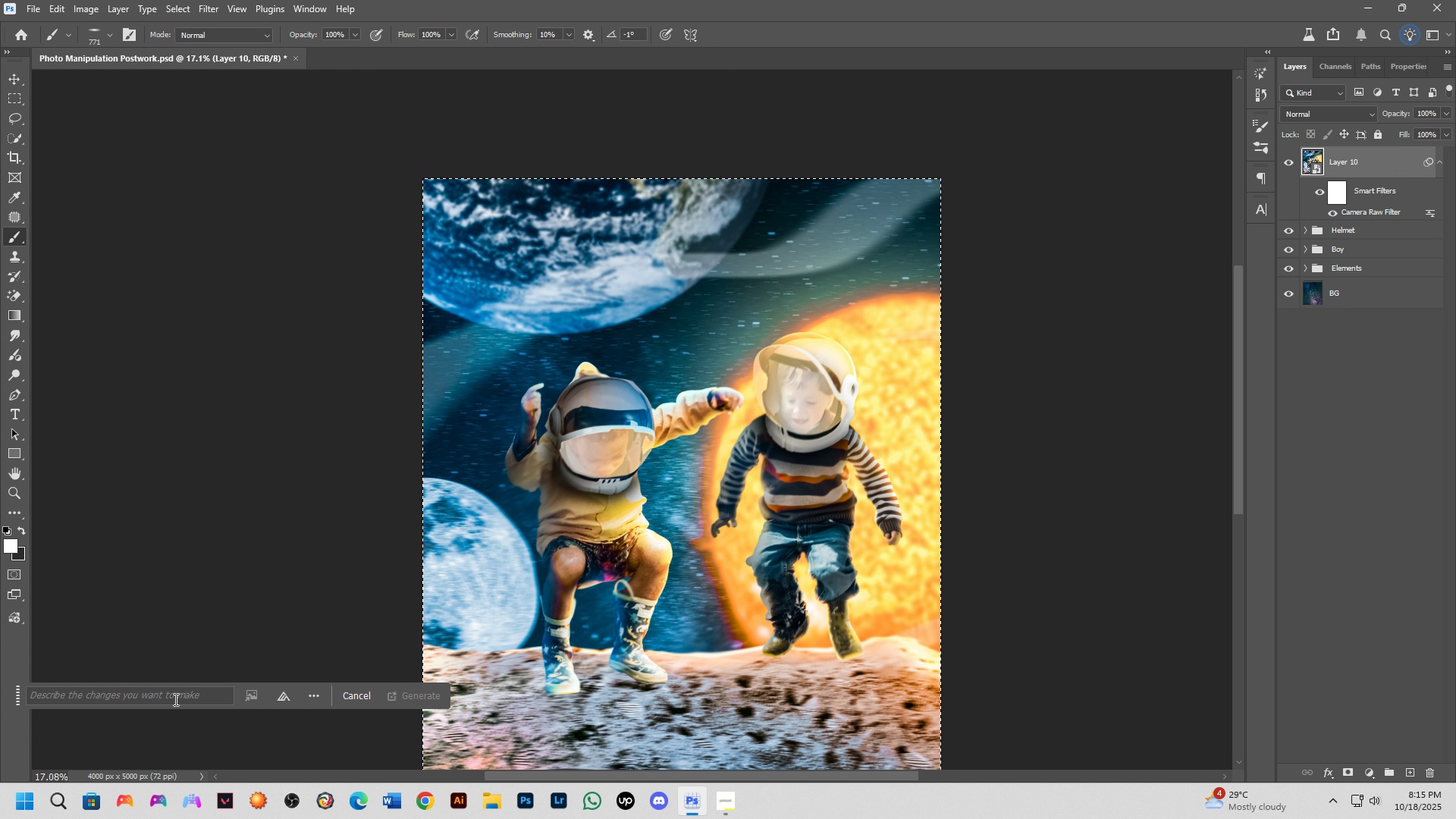 
left_click([174, 699])
 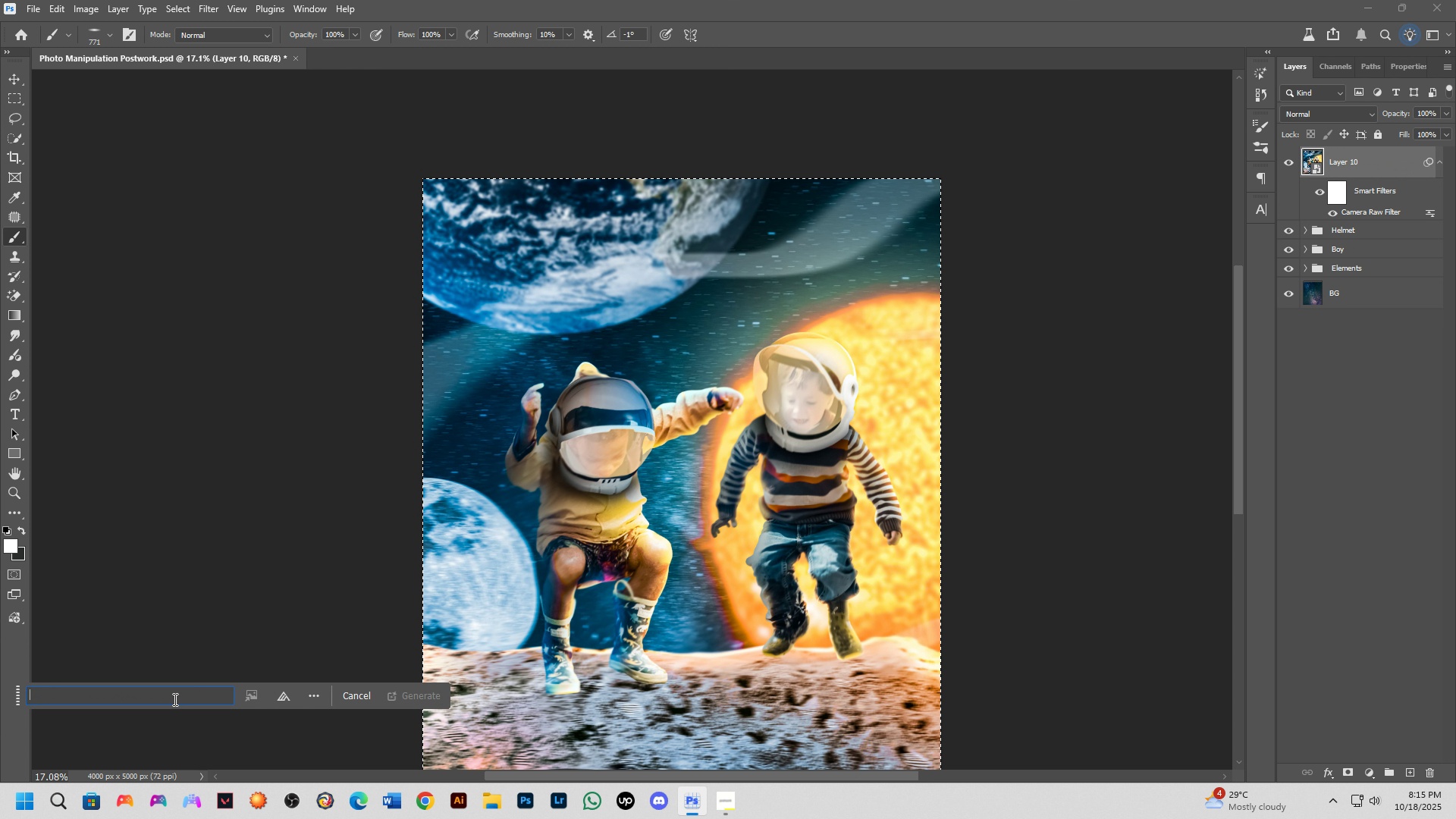 
key(Control+V)
 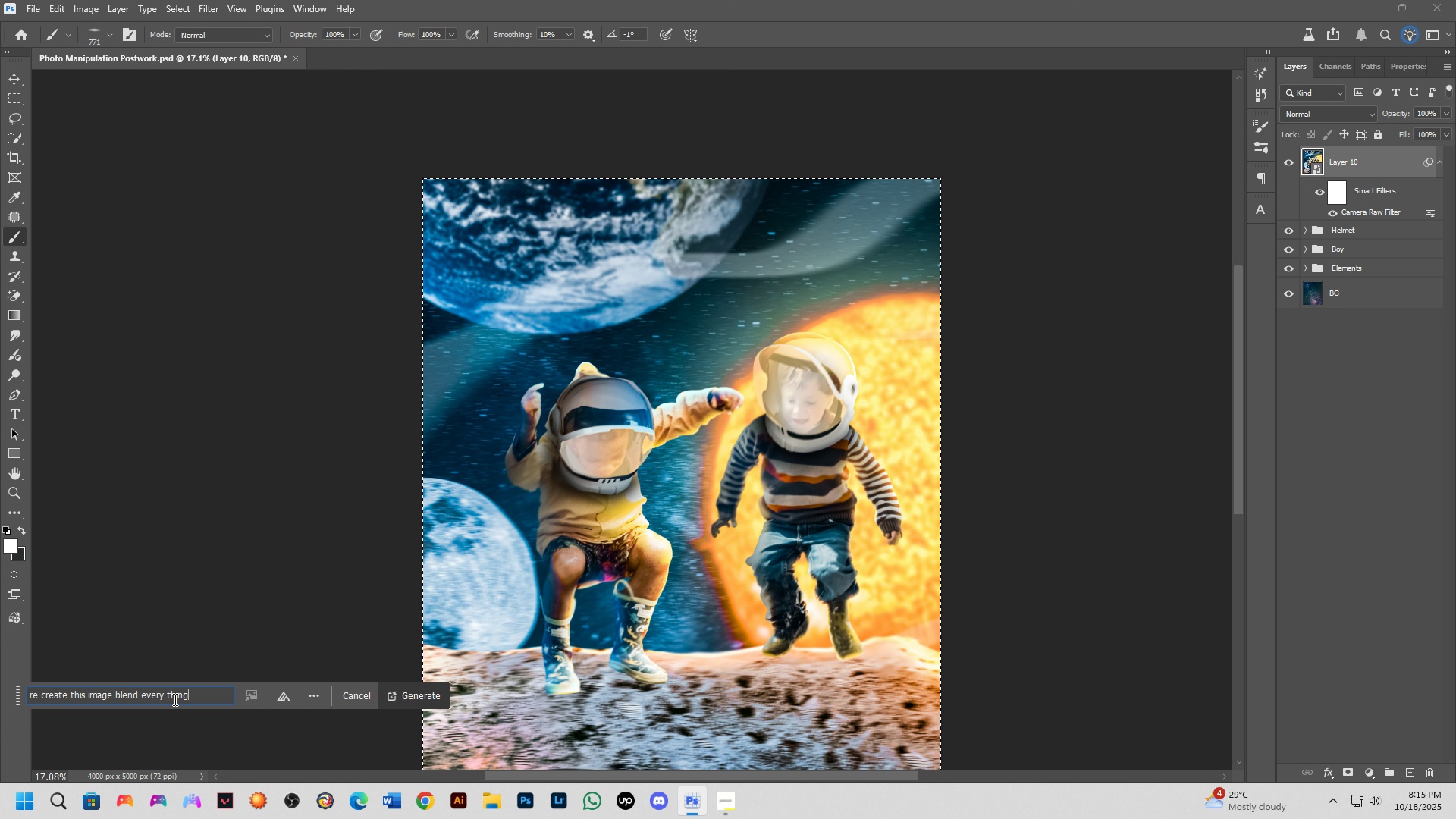 
type( maike it more sci fi theme)
 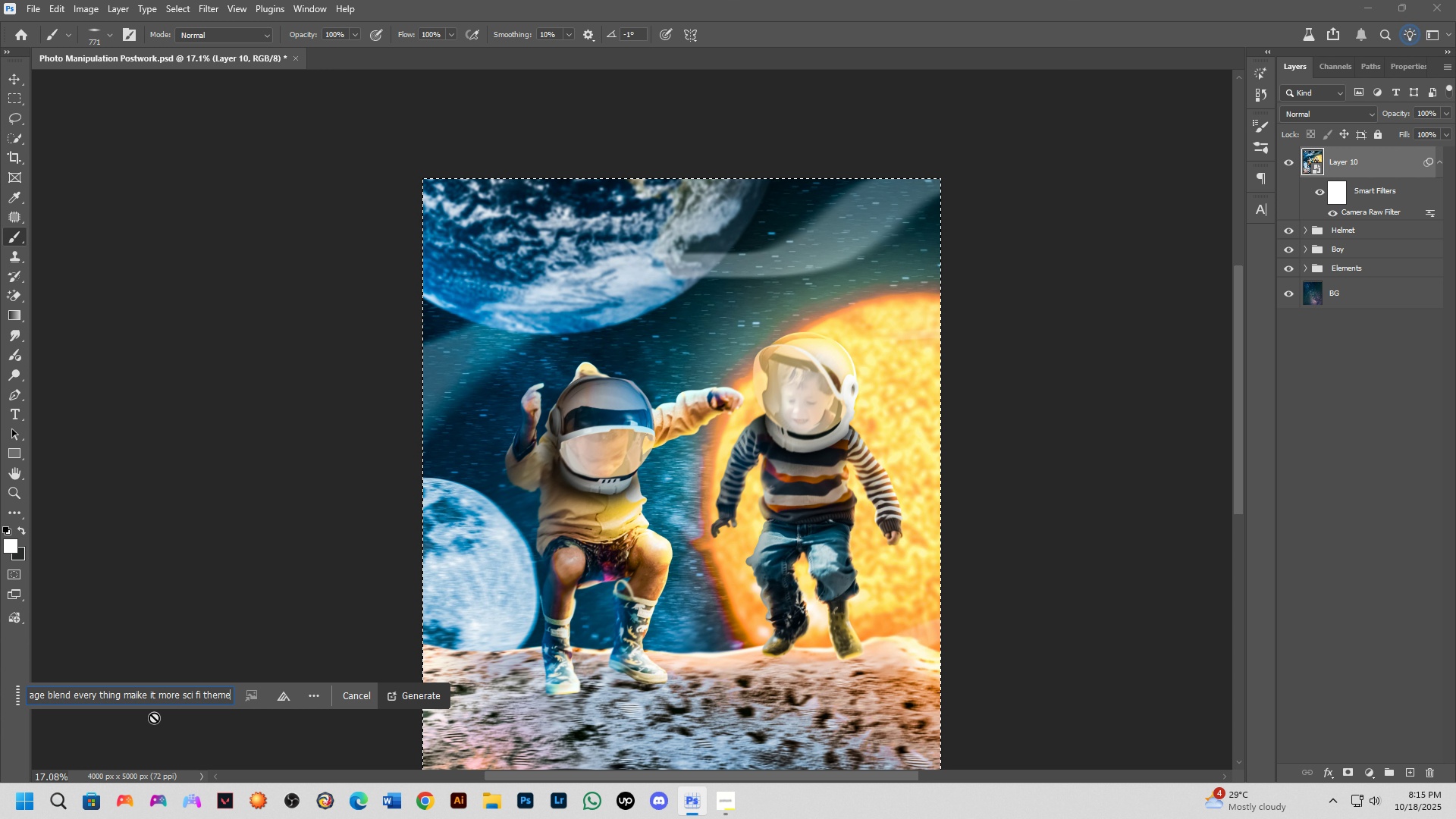 
key(Enter)
 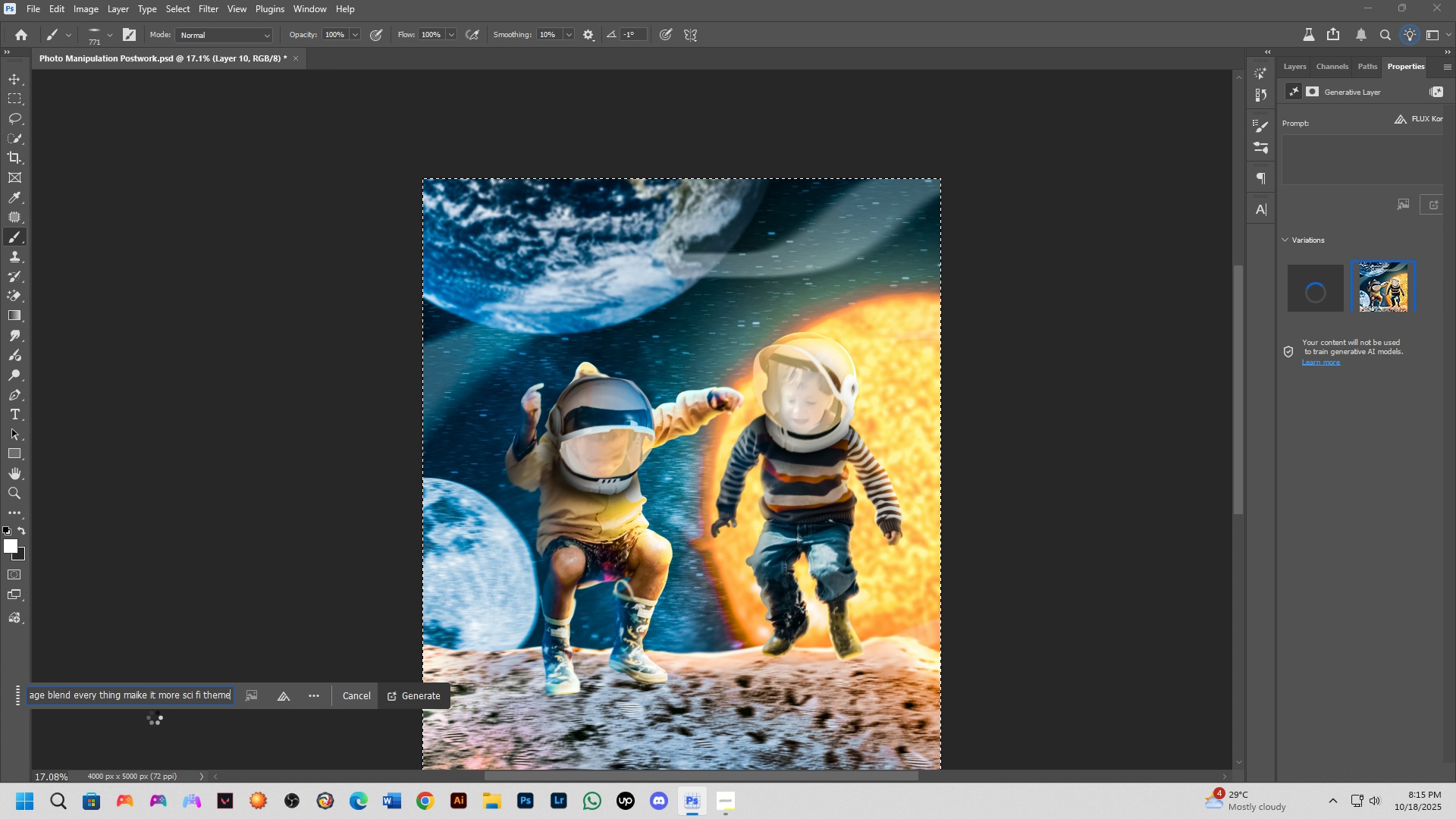 
key(Alt+AltLeft)
 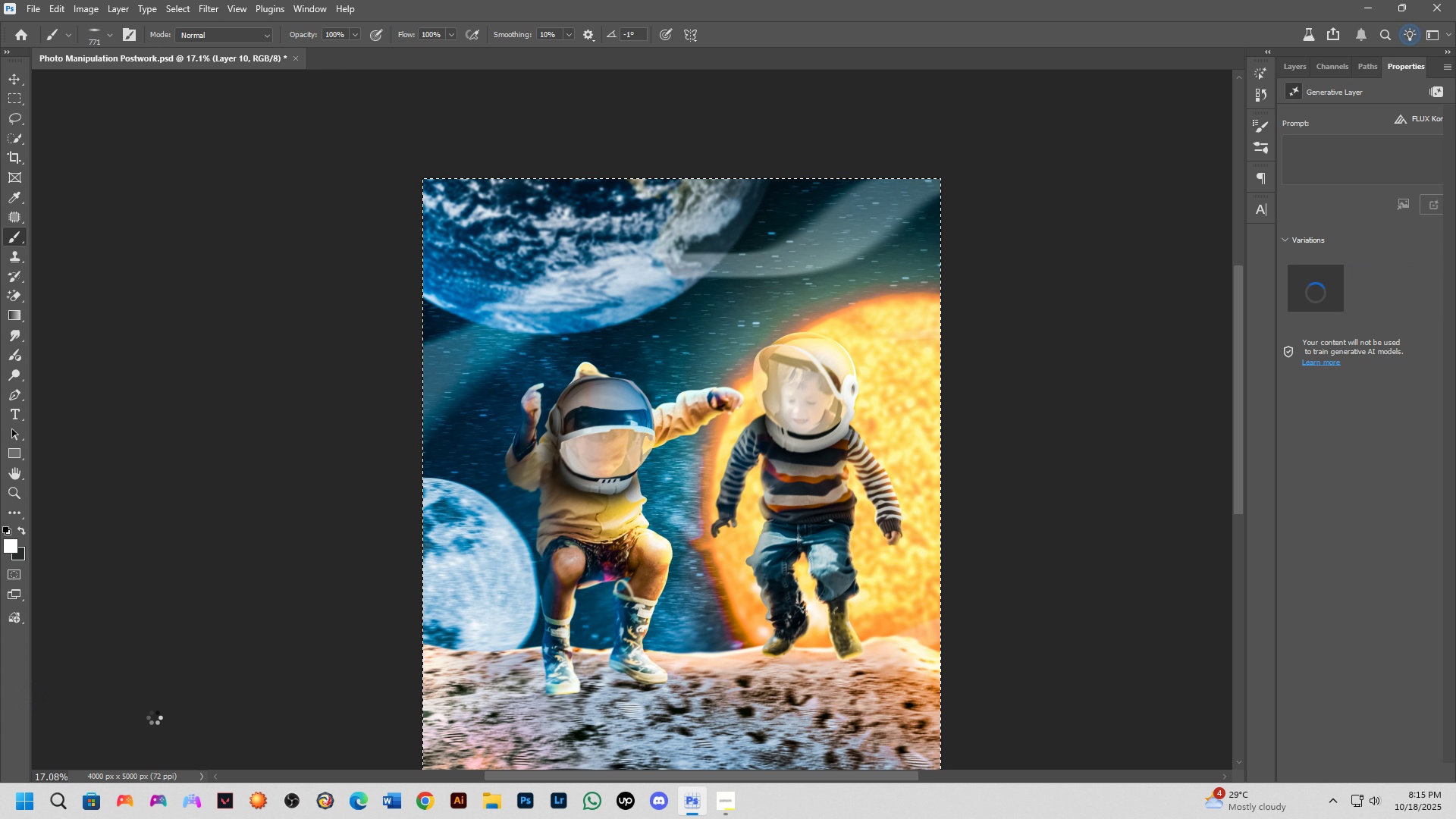 
key(Alt+Tab)